 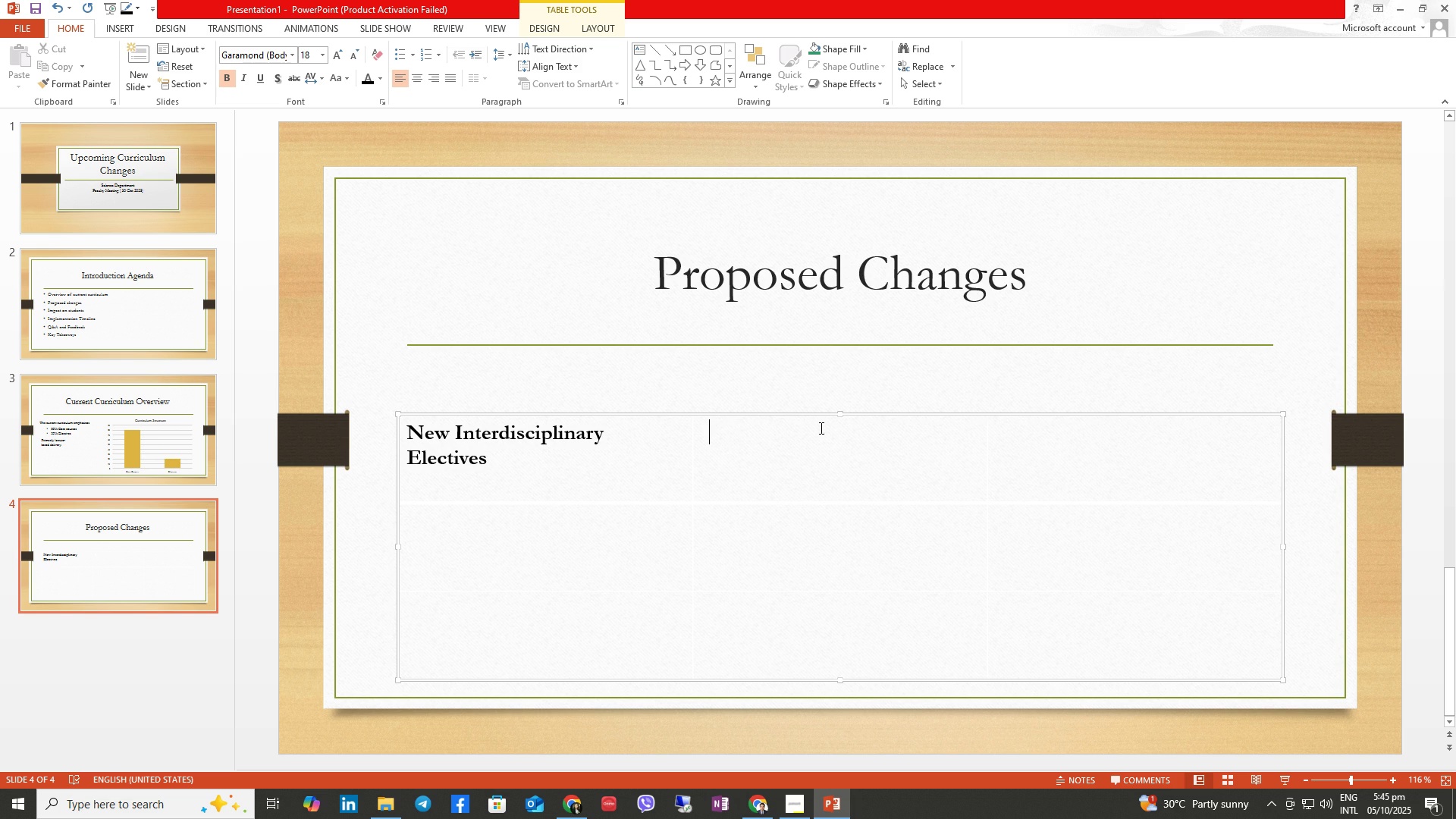 
left_click([752, 413])
 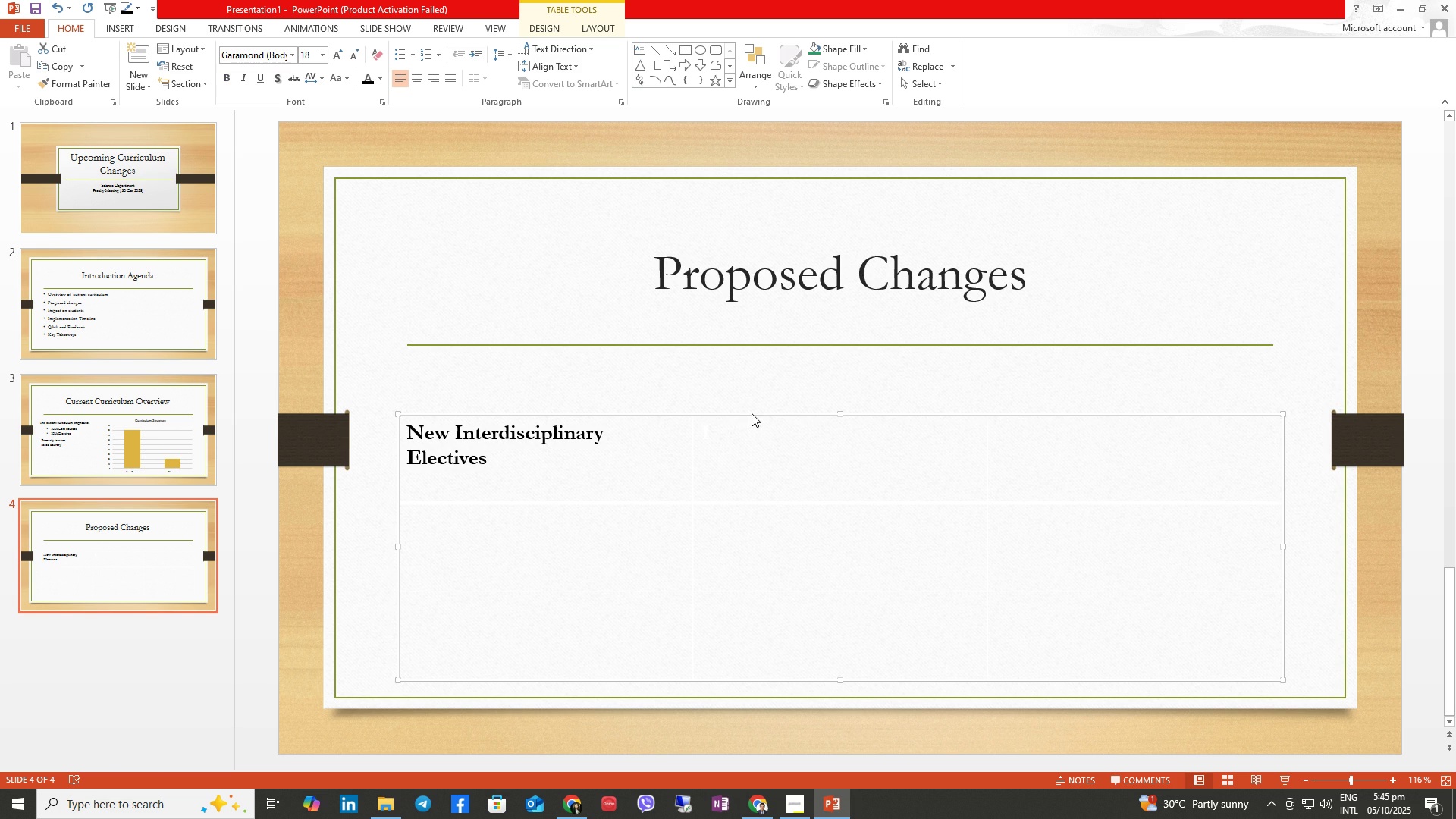 
right_click([752, 413])
 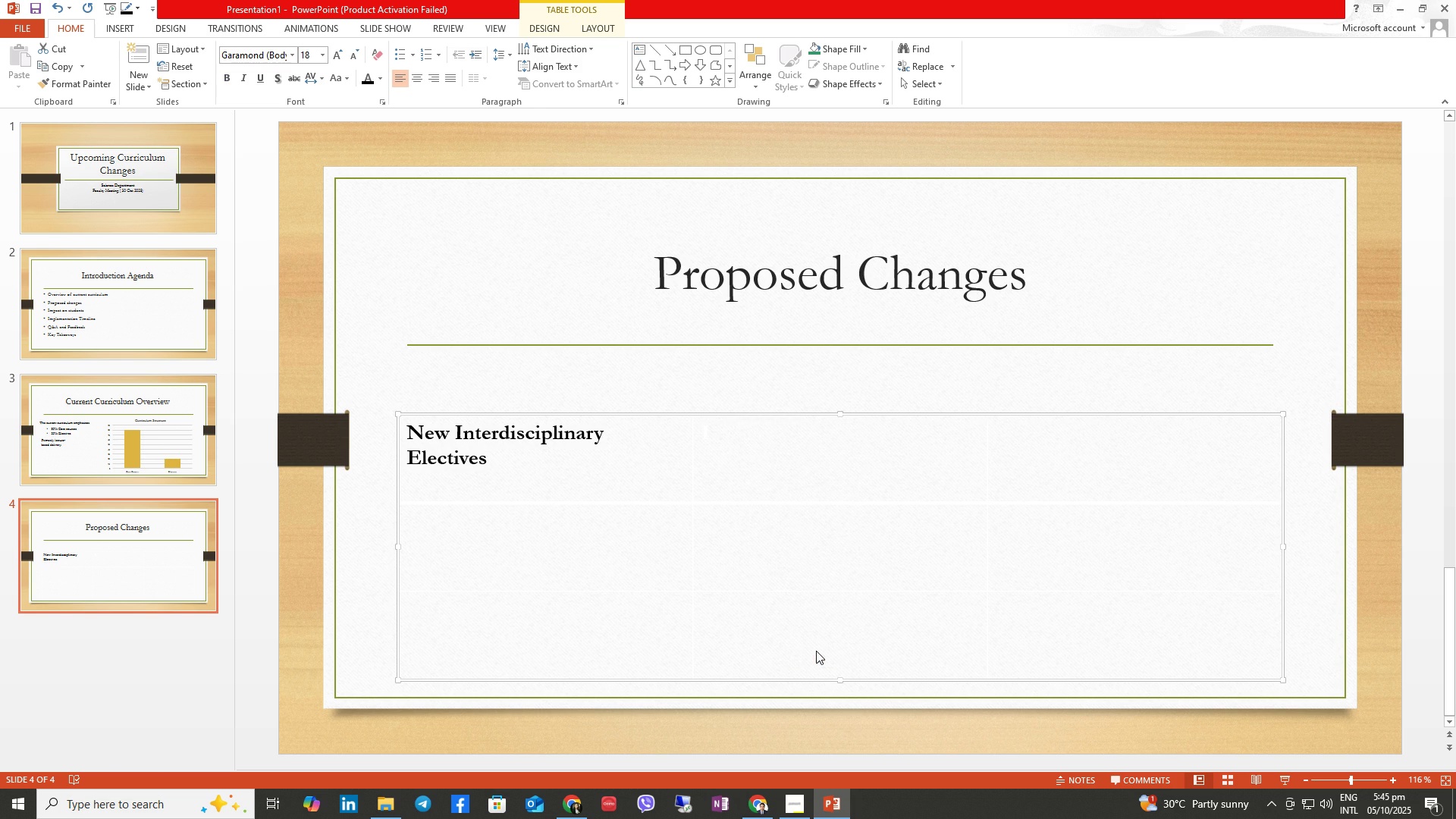 
left_click([816, 651])
 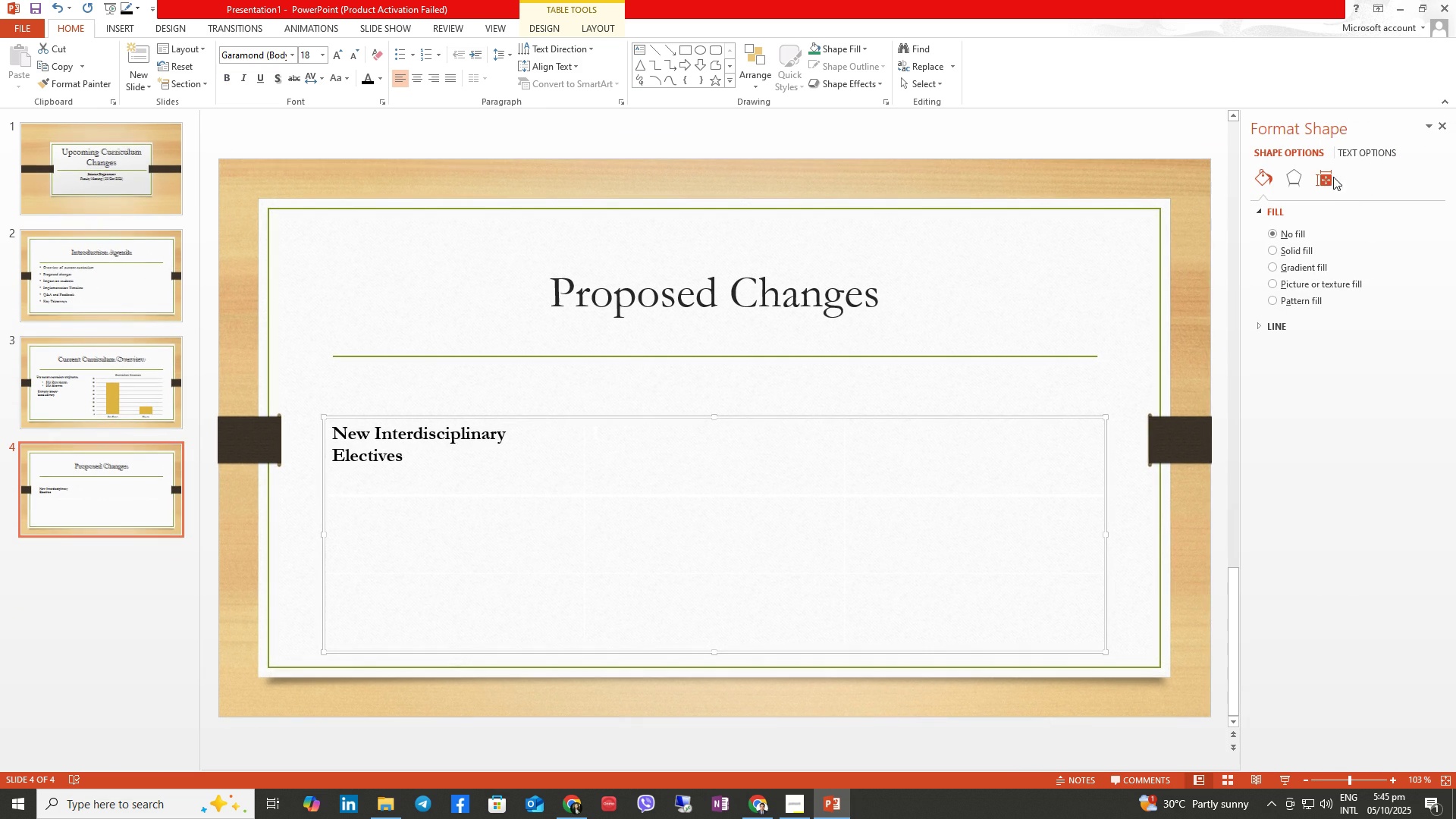 
left_click([1375, 149])
 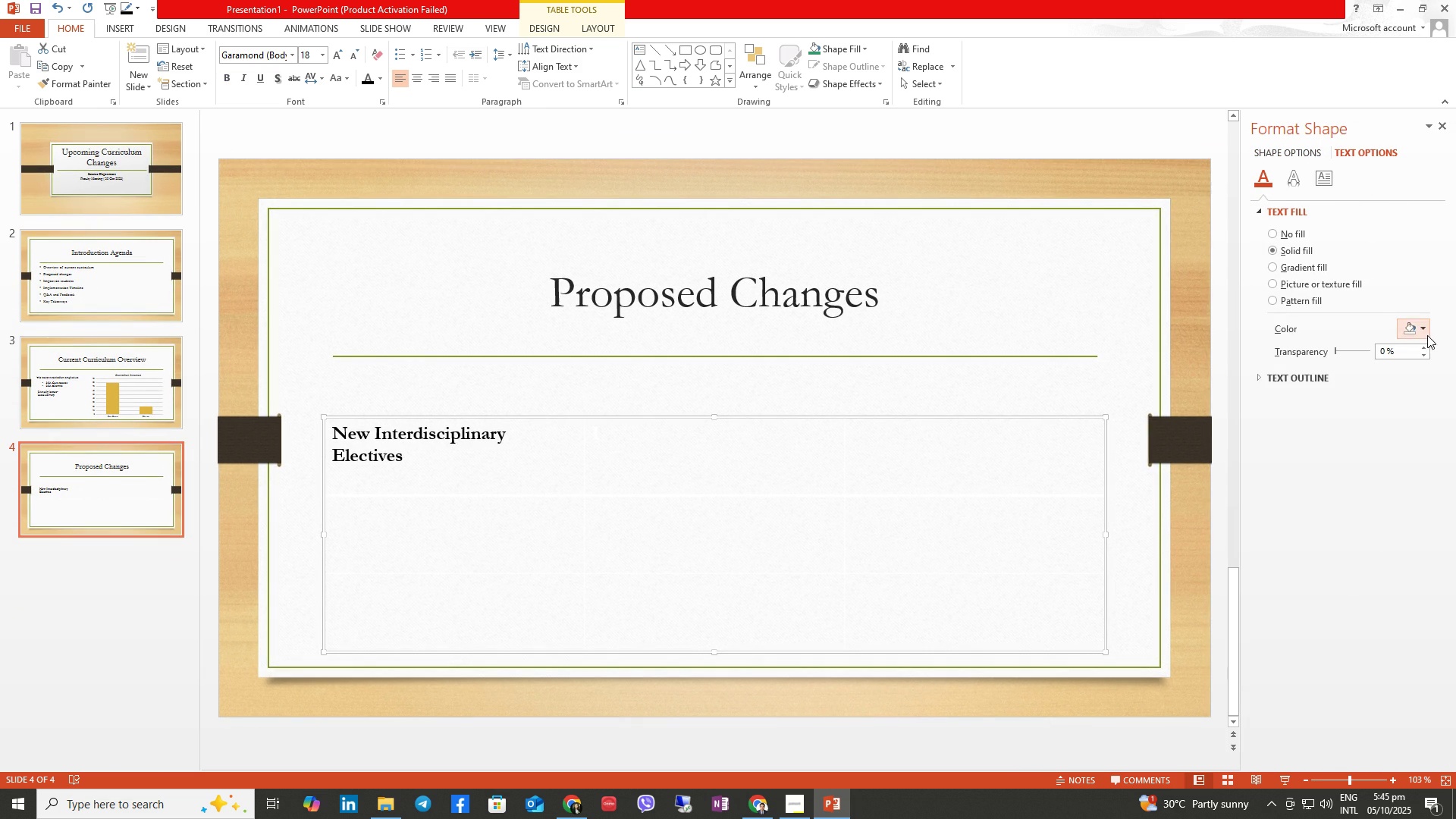 
left_click([1426, 334])
 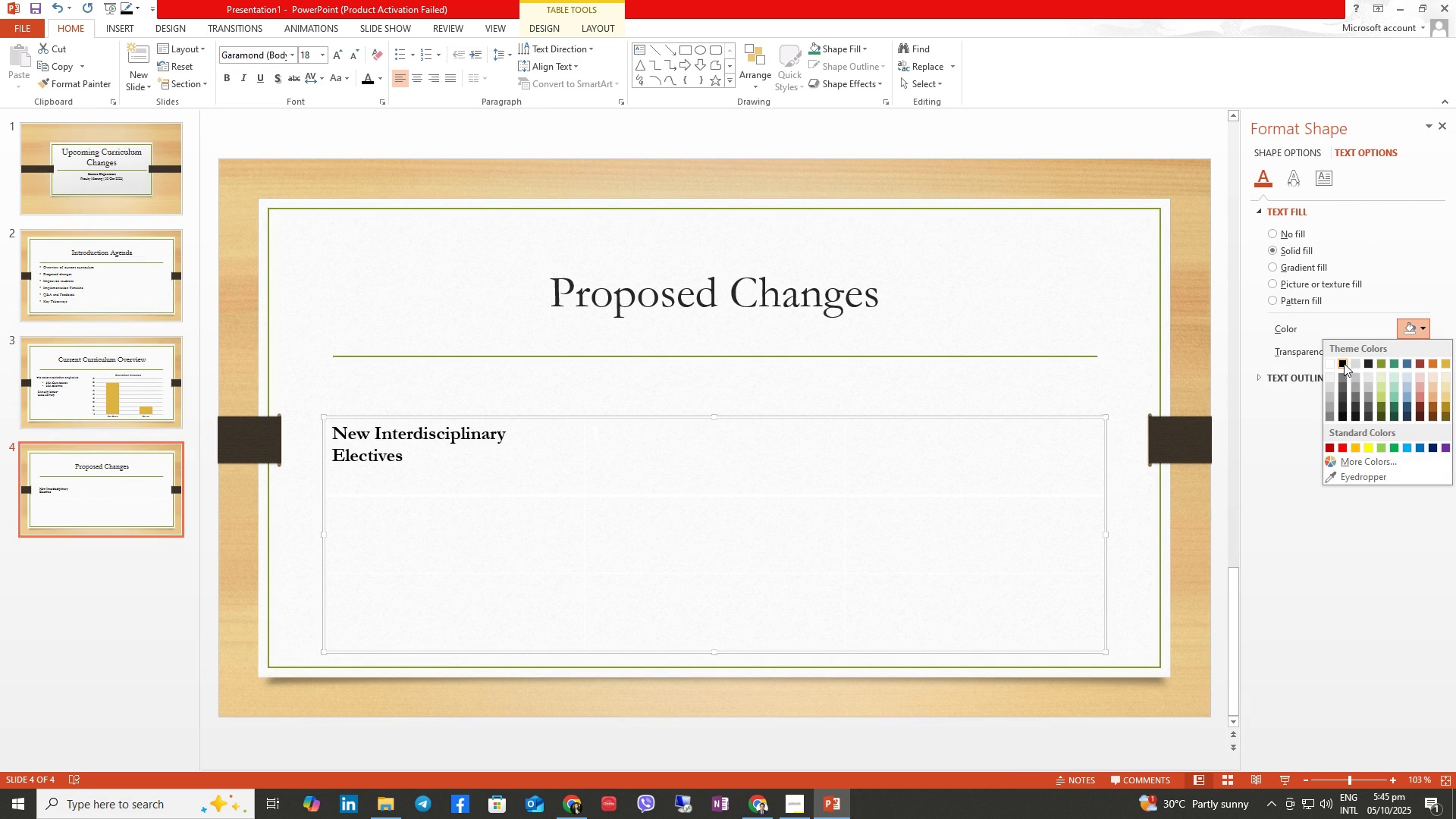 
left_click([1344, 363])
 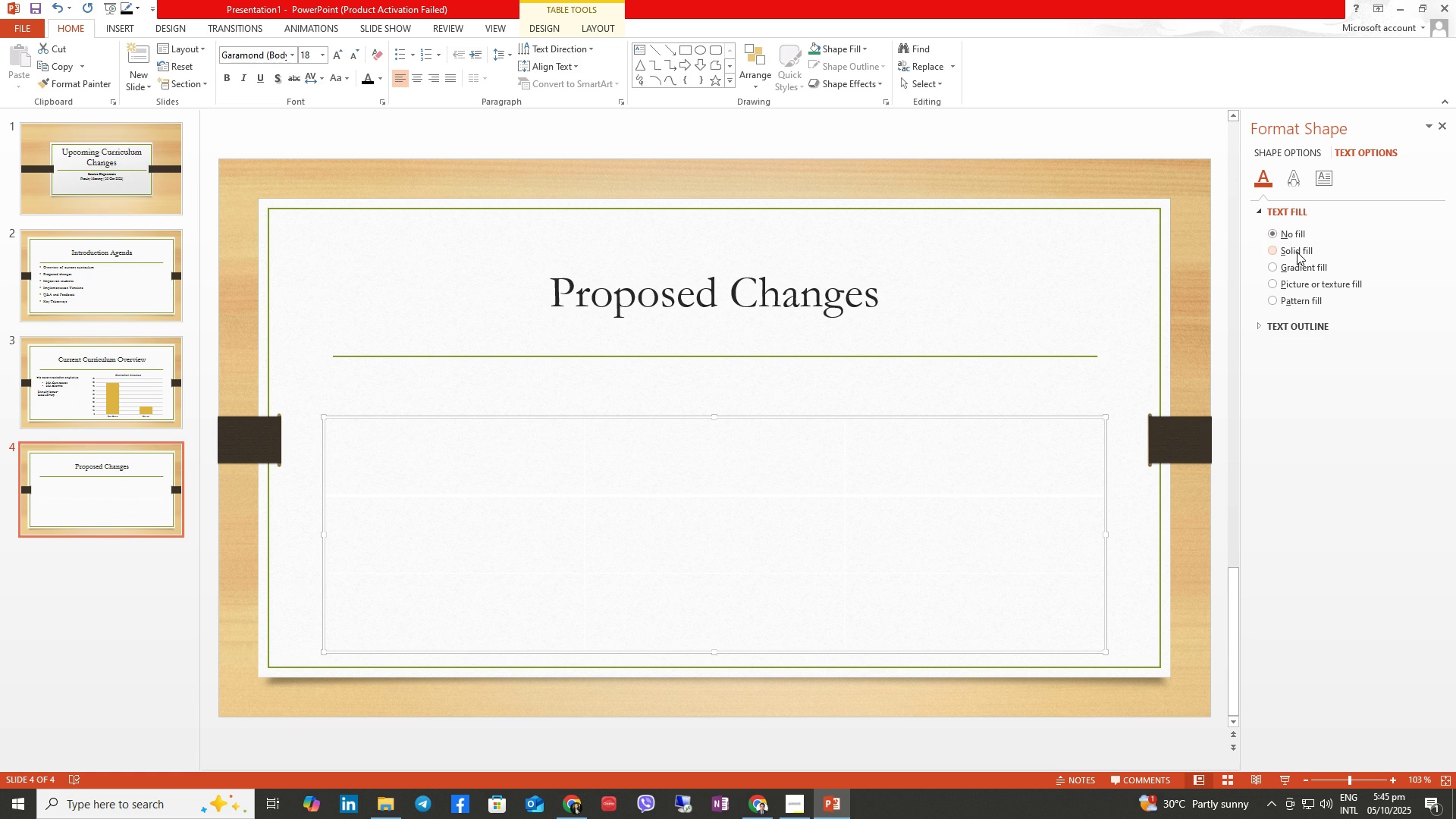 
wait(6.22)
 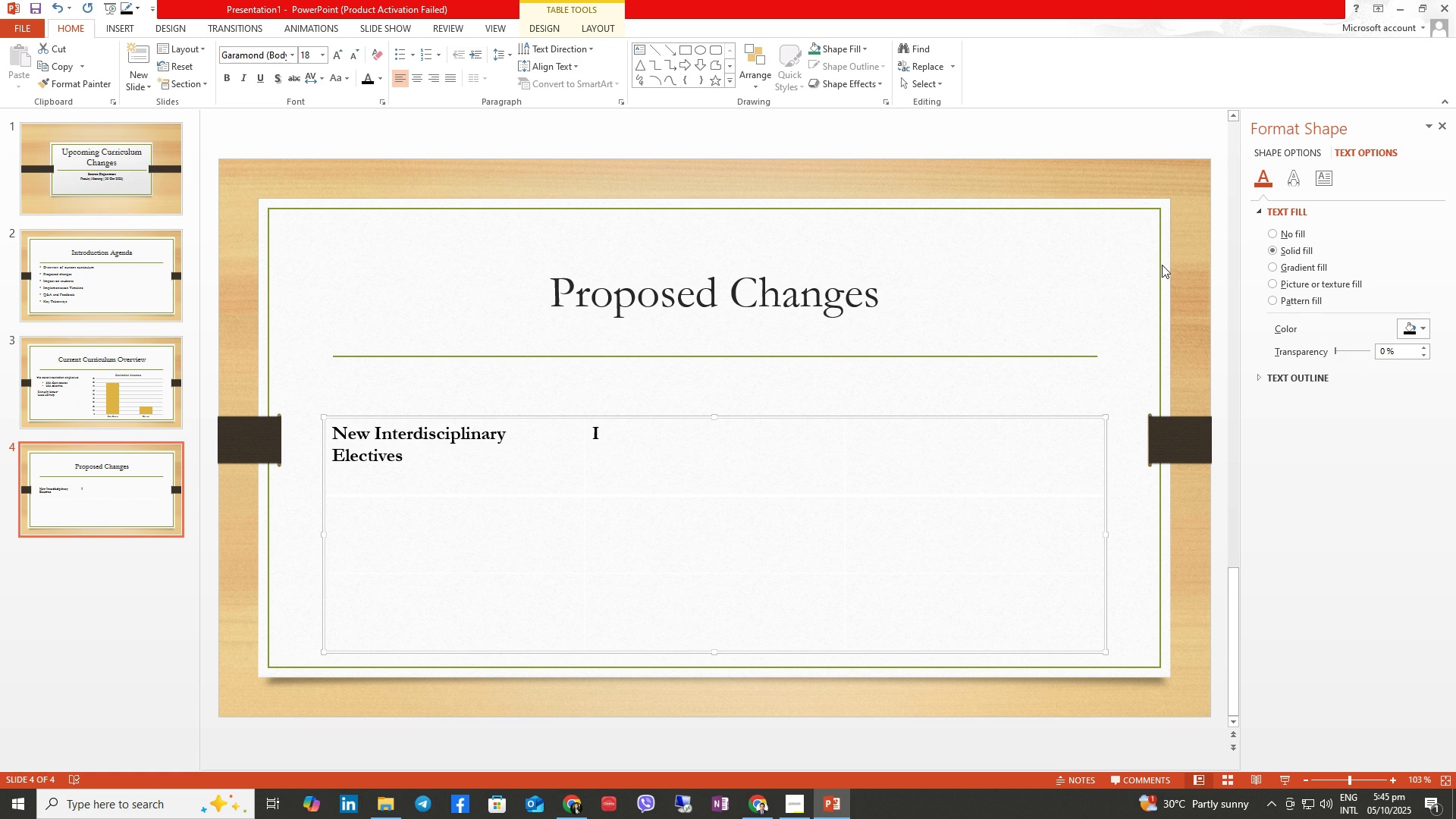 
left_click([1442, 128])
 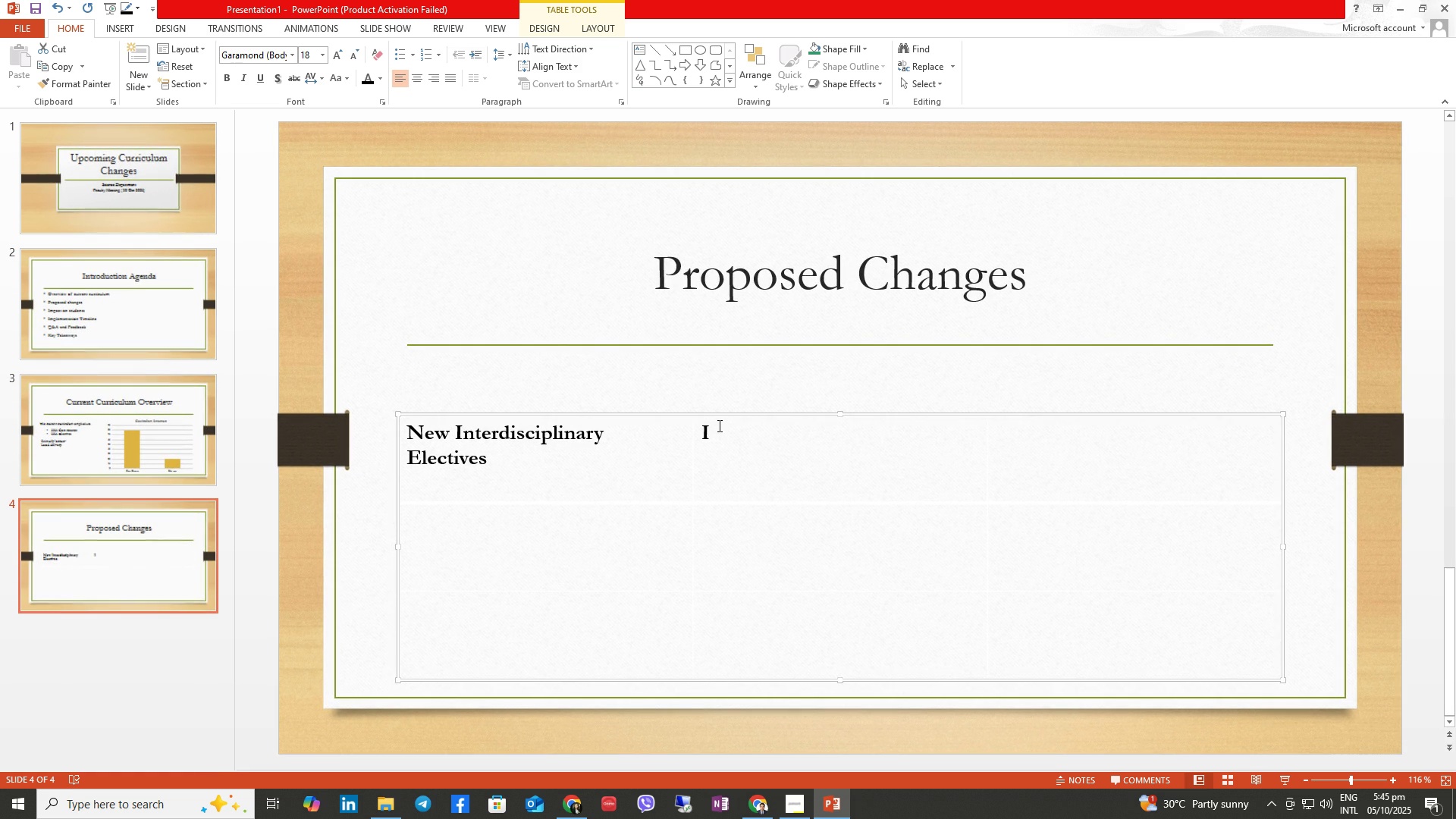 
left_click([720, 425])
 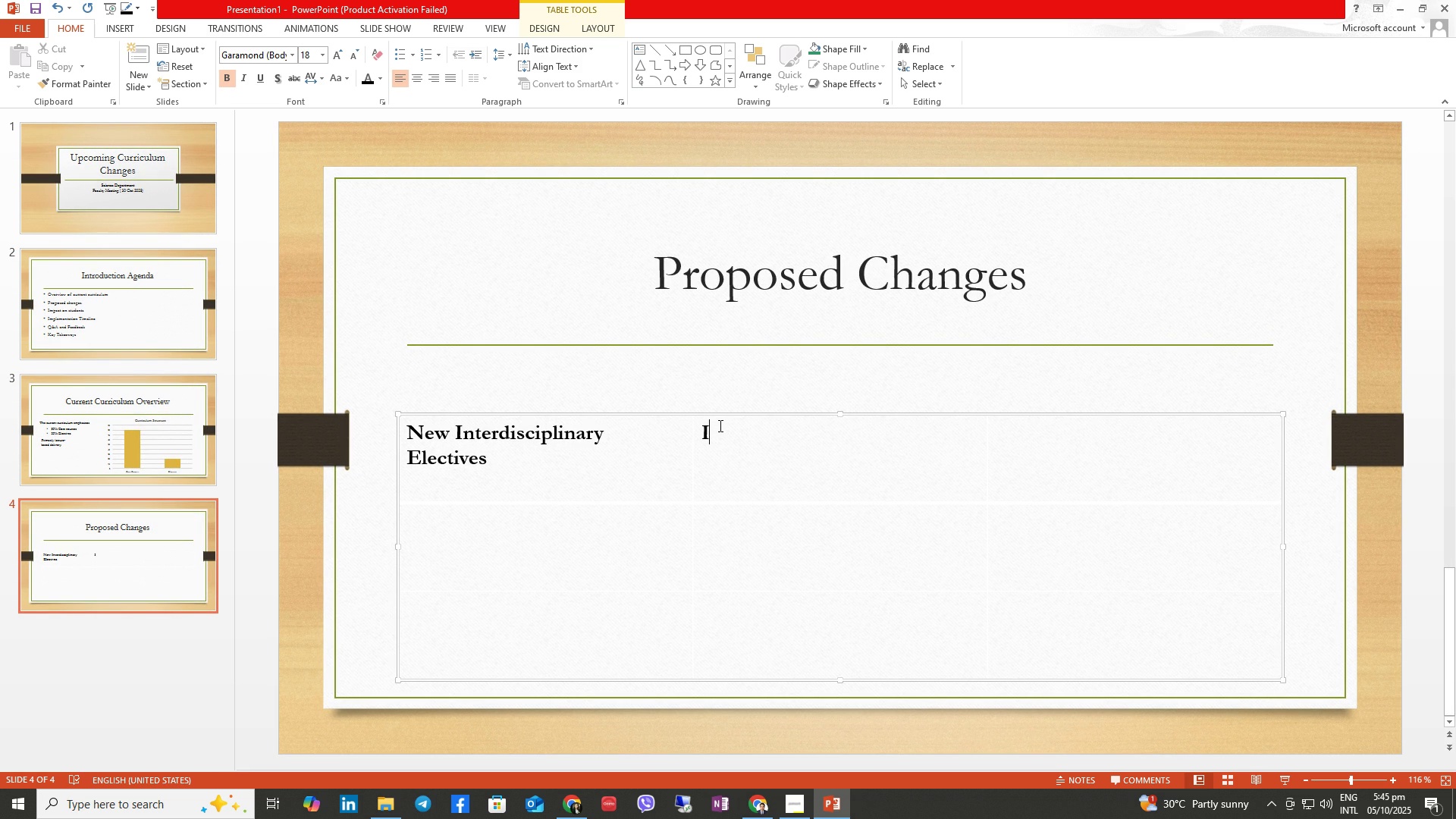 
type(ntor)
key(Backspace)
key(Backspace)
type(roduce courses that combine multiple fields)
key(Tab)
type(Encourages broad thinking, creativity, and prepares students for complex, real-world problems)
key(Tab)
type(Integration of Projext-Based Learning)